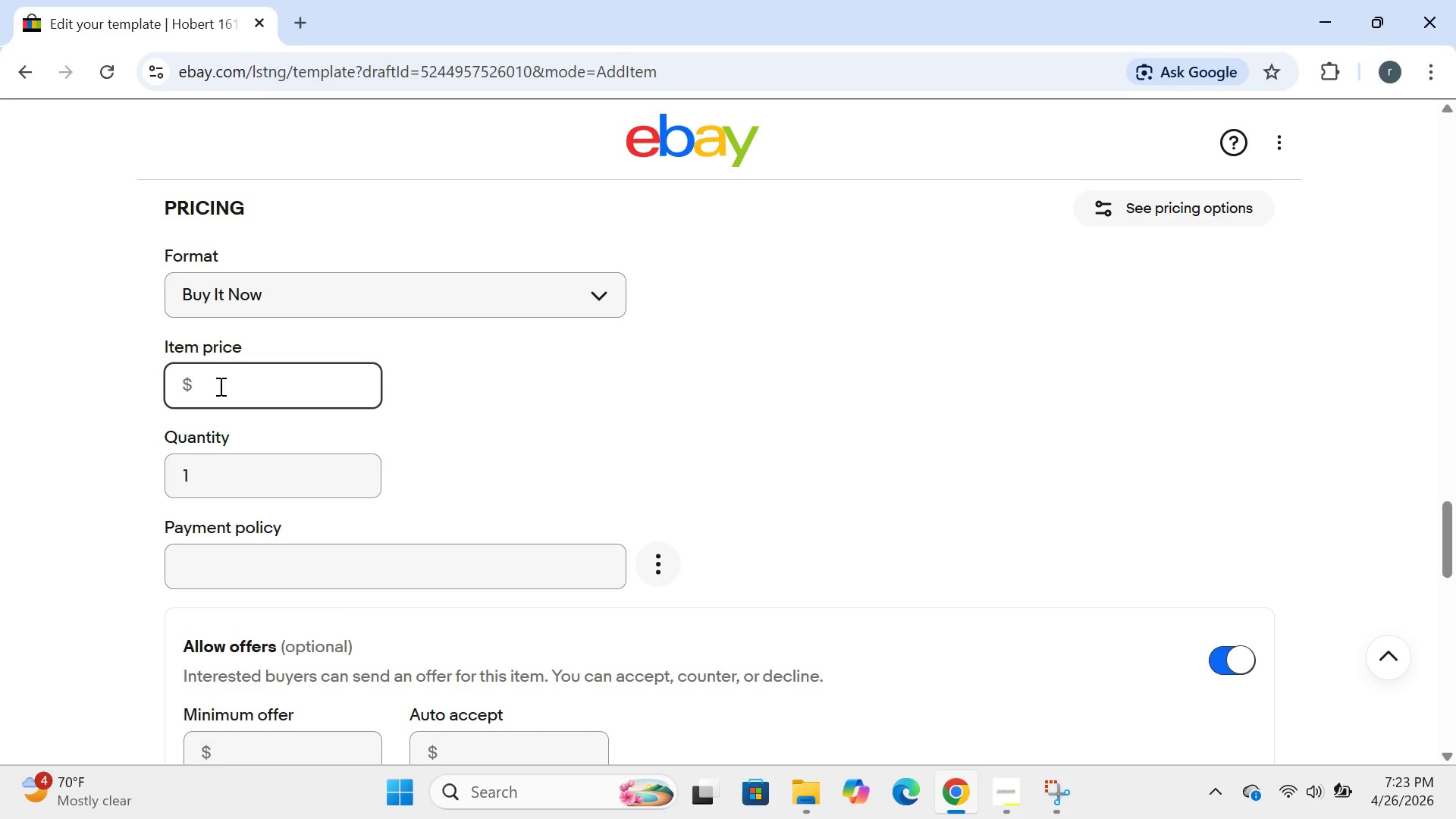 
type(89.99)
 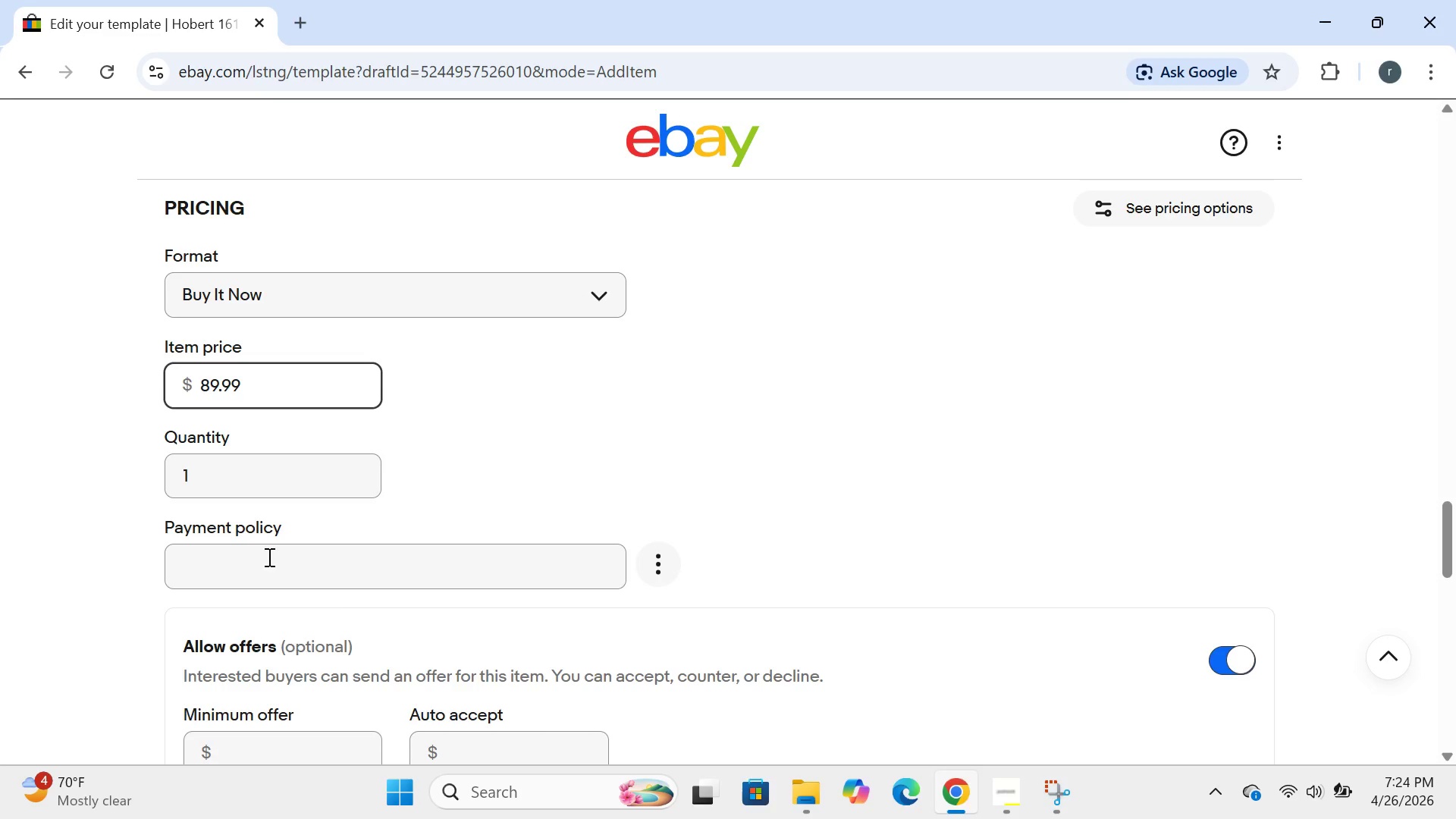 
left_click([344, 567])
 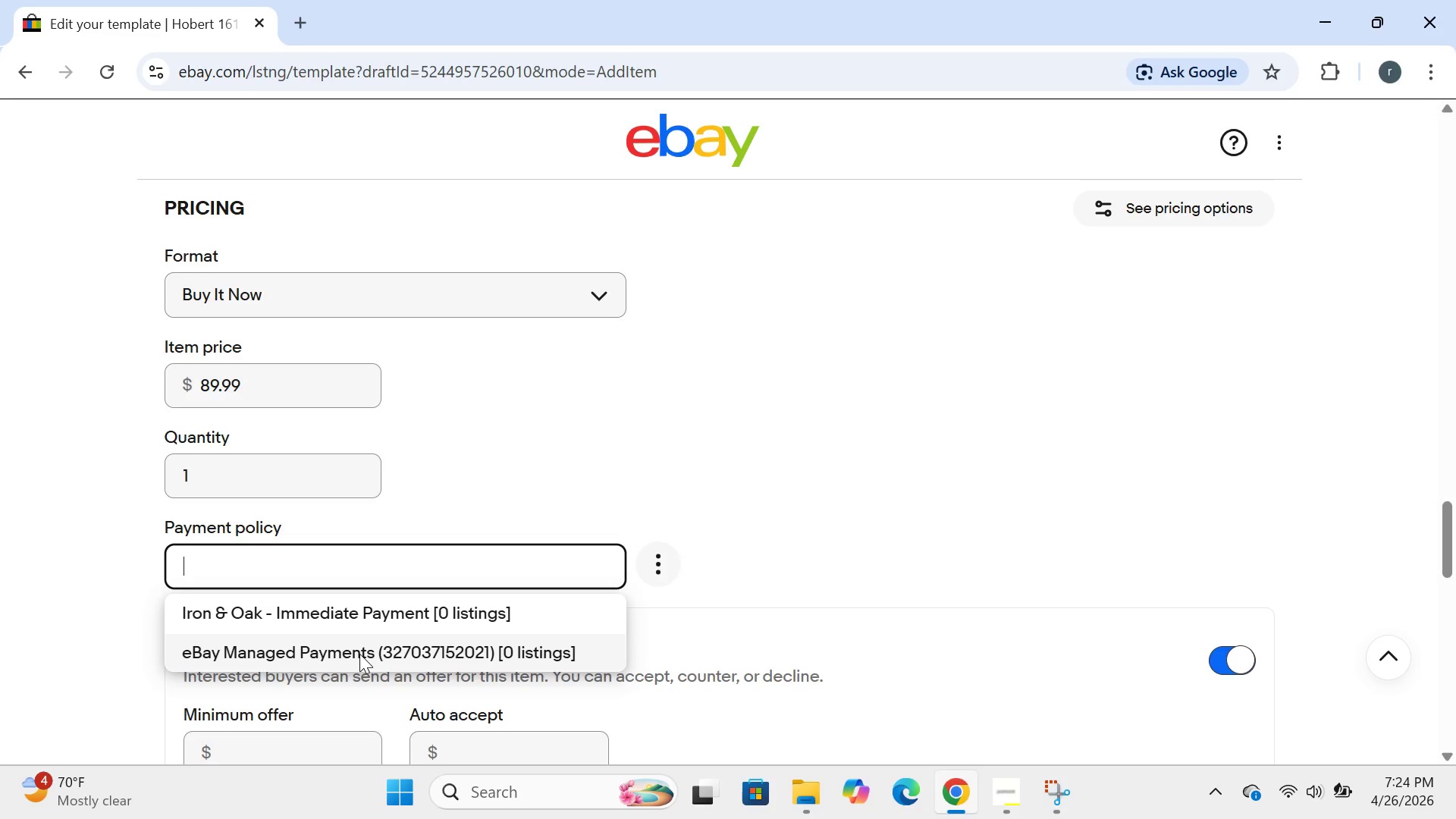 
left_click([389, 613])
 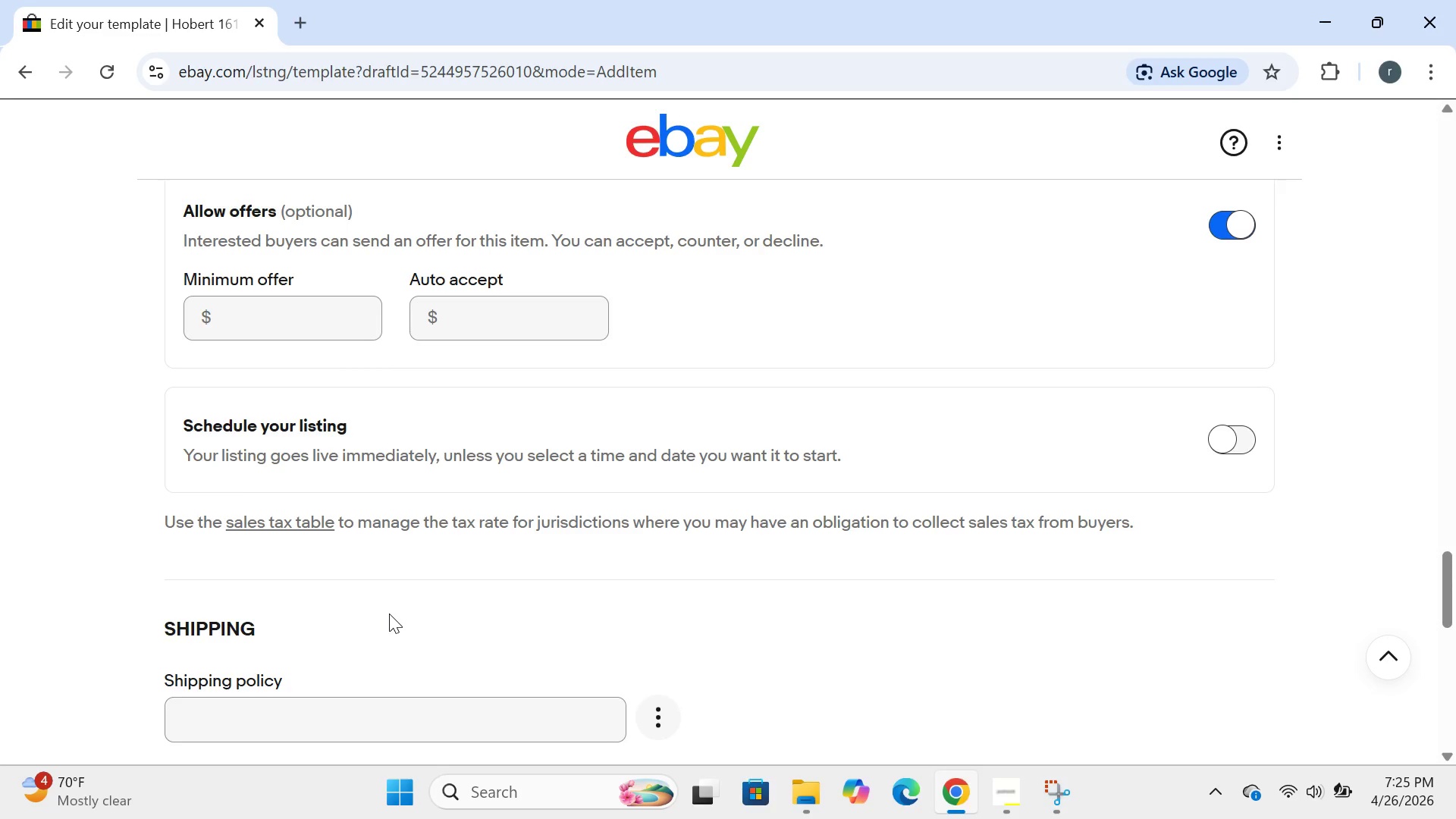 
wait(82.56)
 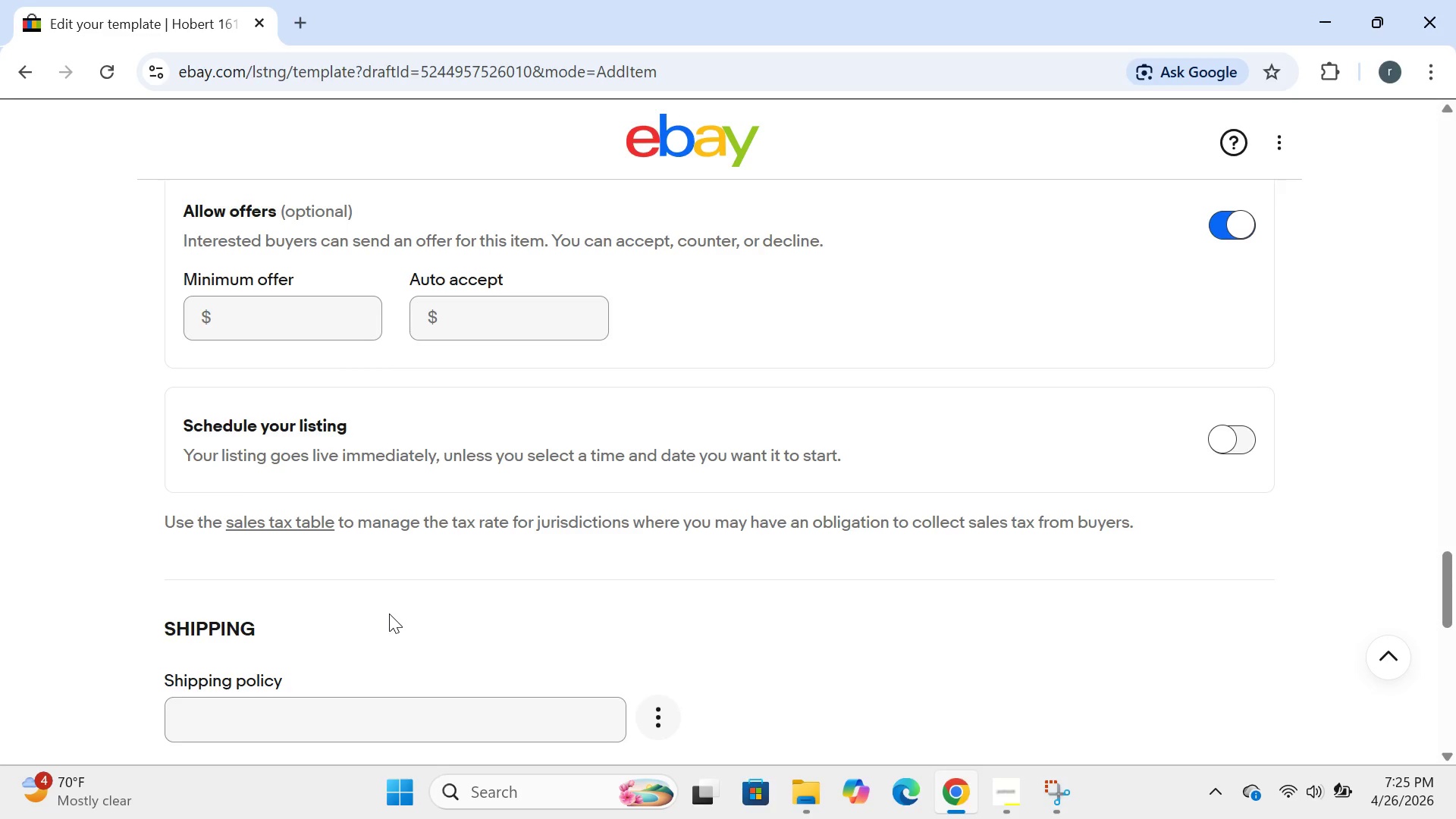 
left_click([1218, 209])
 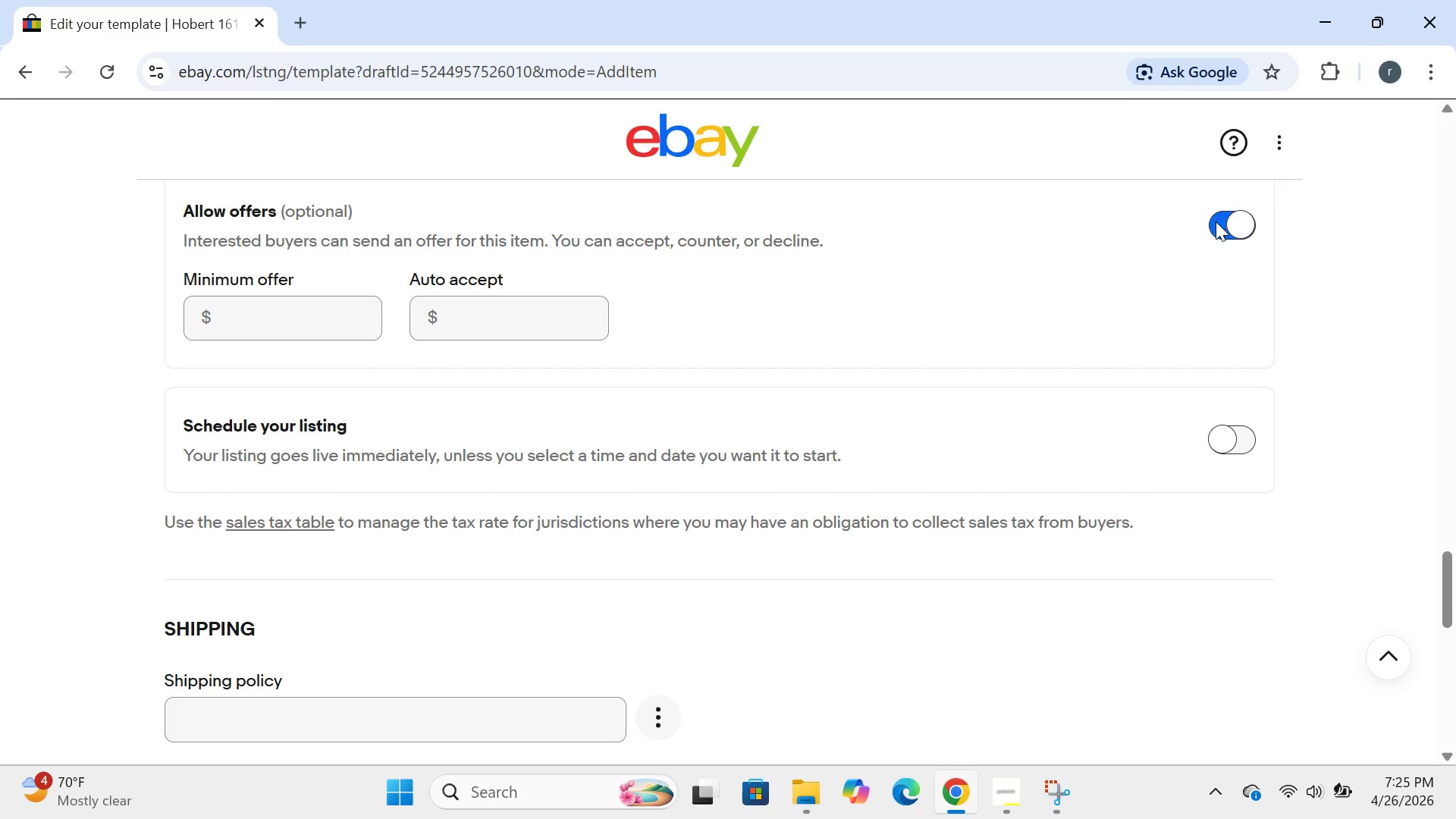 
left_click([1213, 232])
 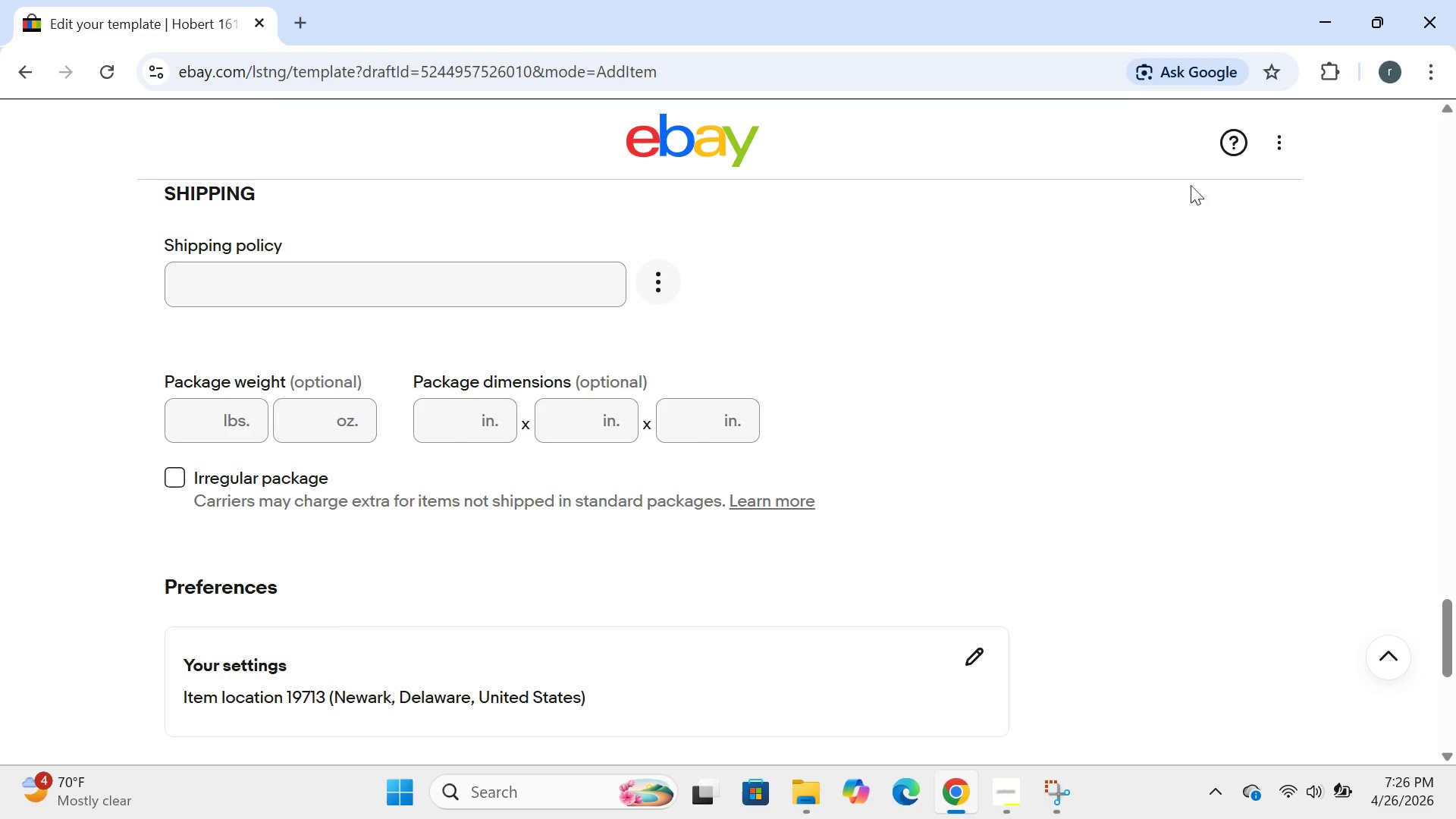 
wait(38.3)
 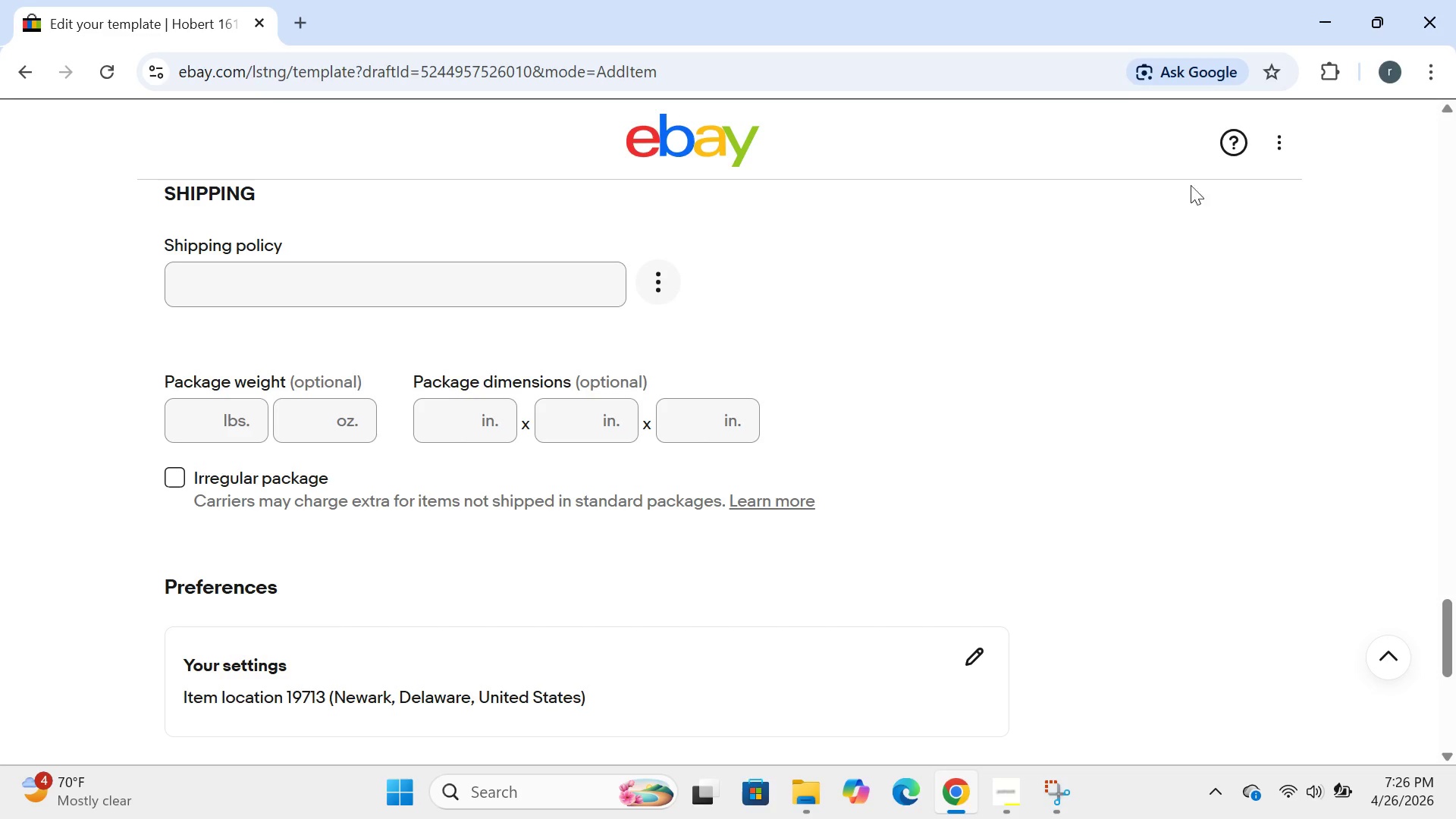 
left_click([644, 277])
 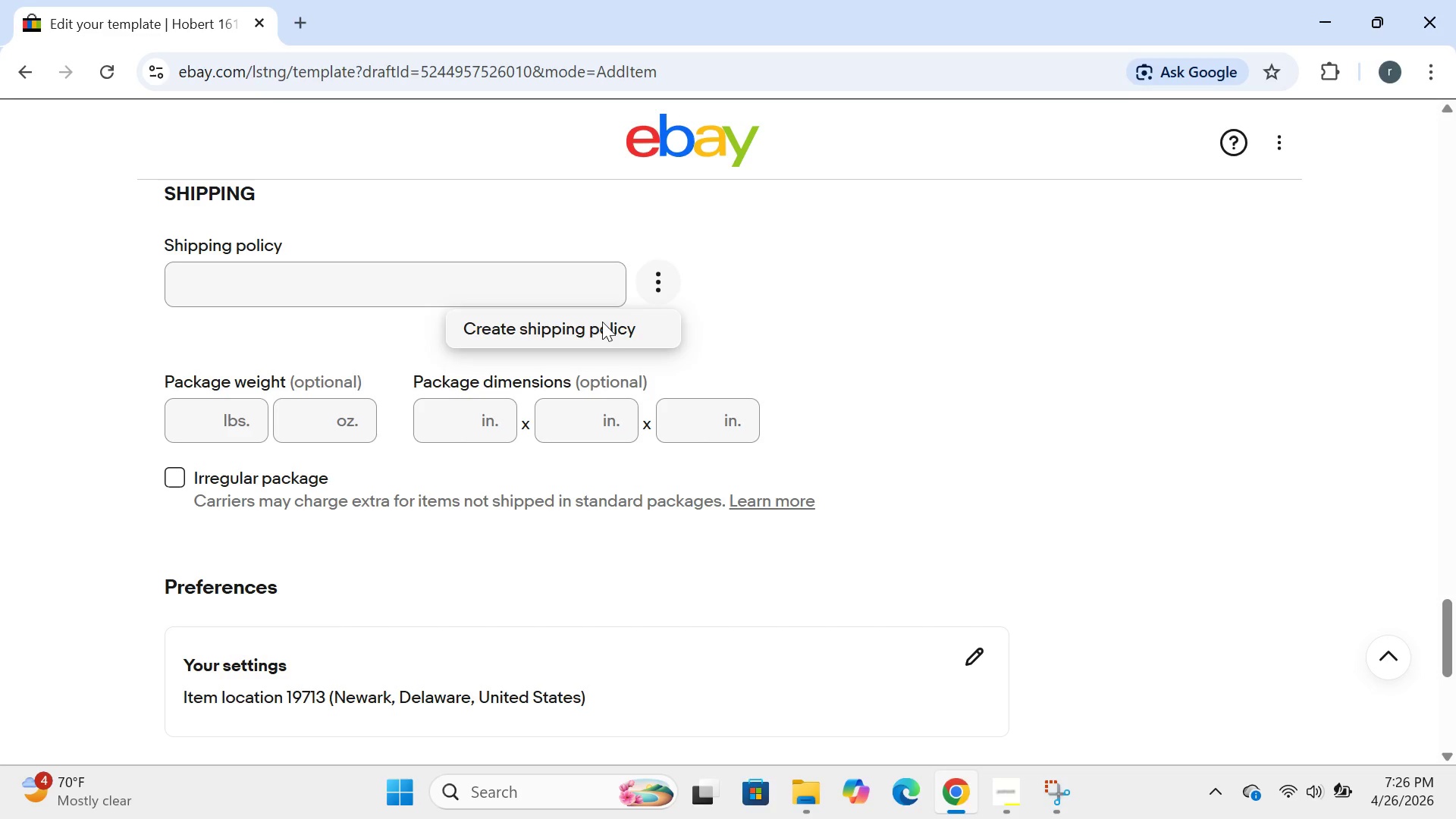 
left_click([601, 322])
 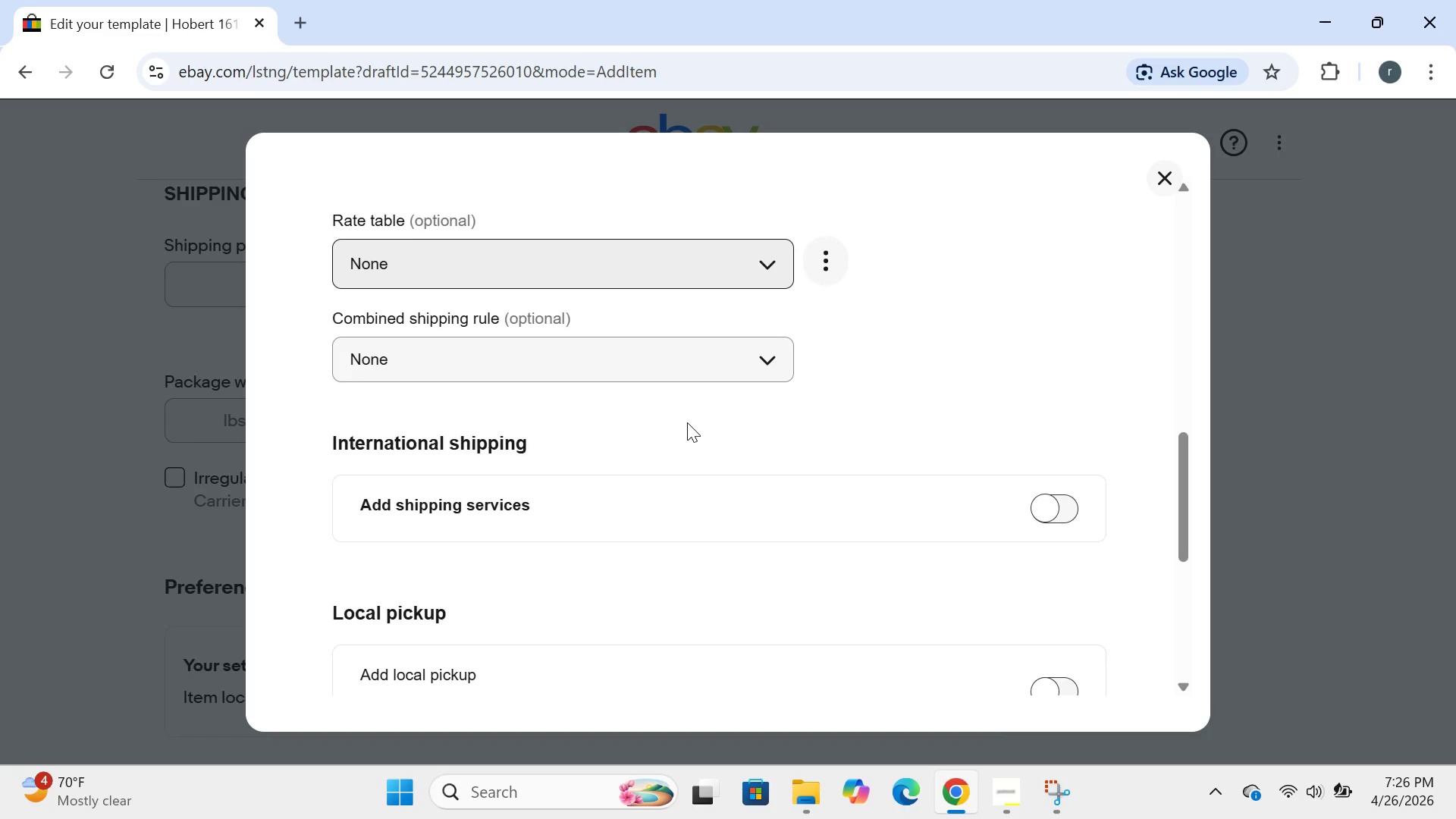 
wait(10.28)
 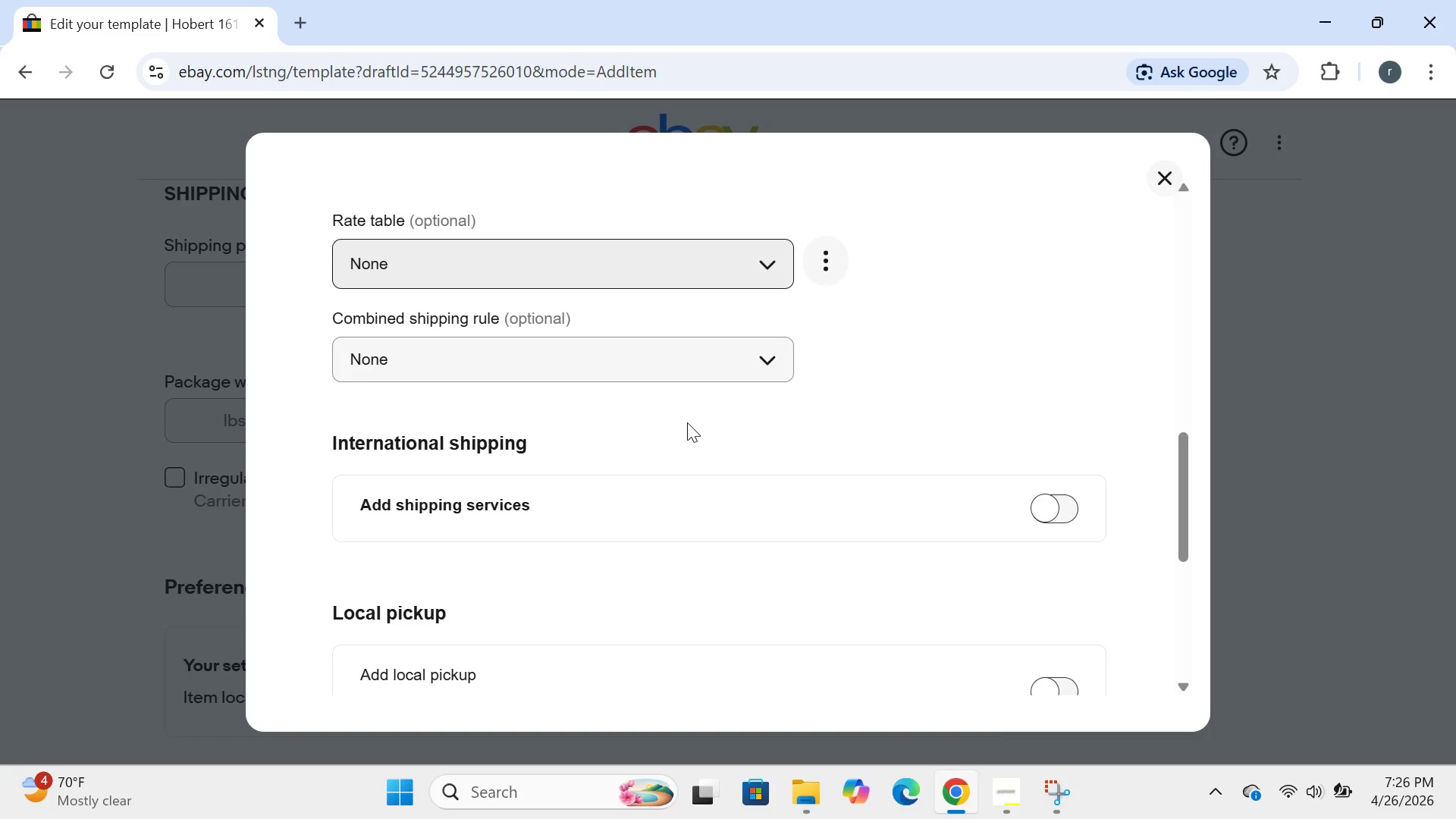 
mouse_move([655, 477])
 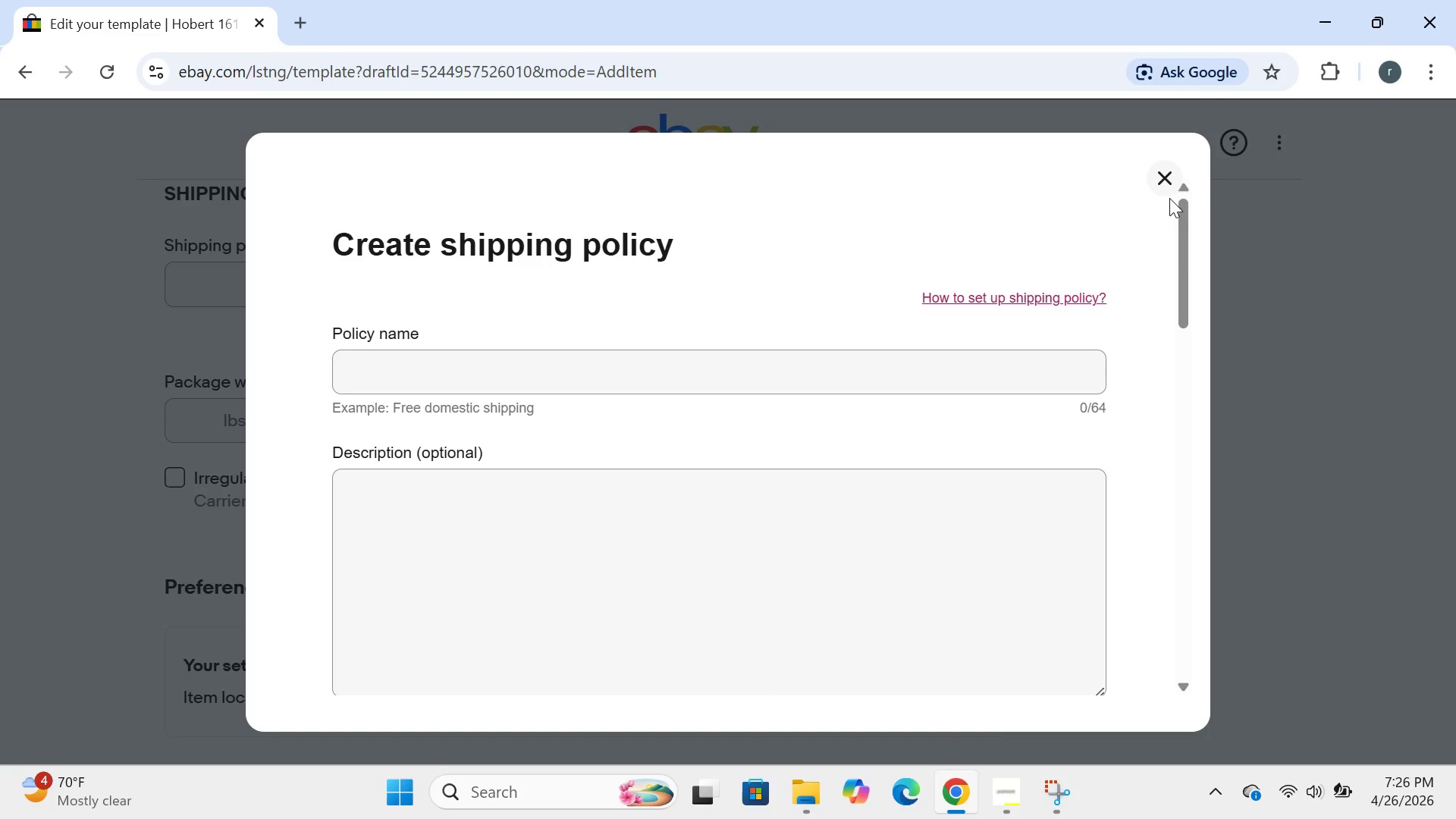 
left_click([1161, 183])
 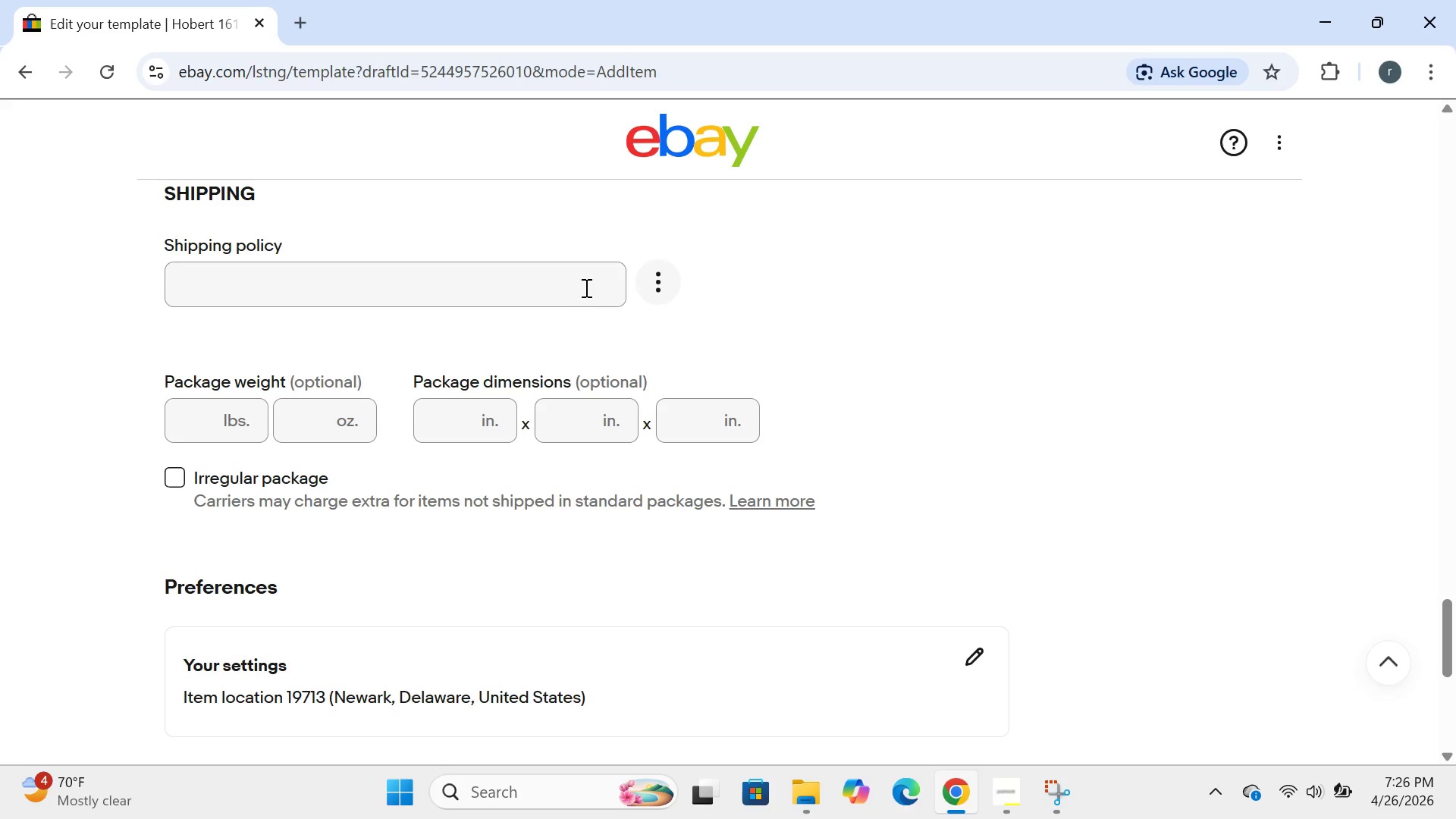 
left_click([585, 287])
 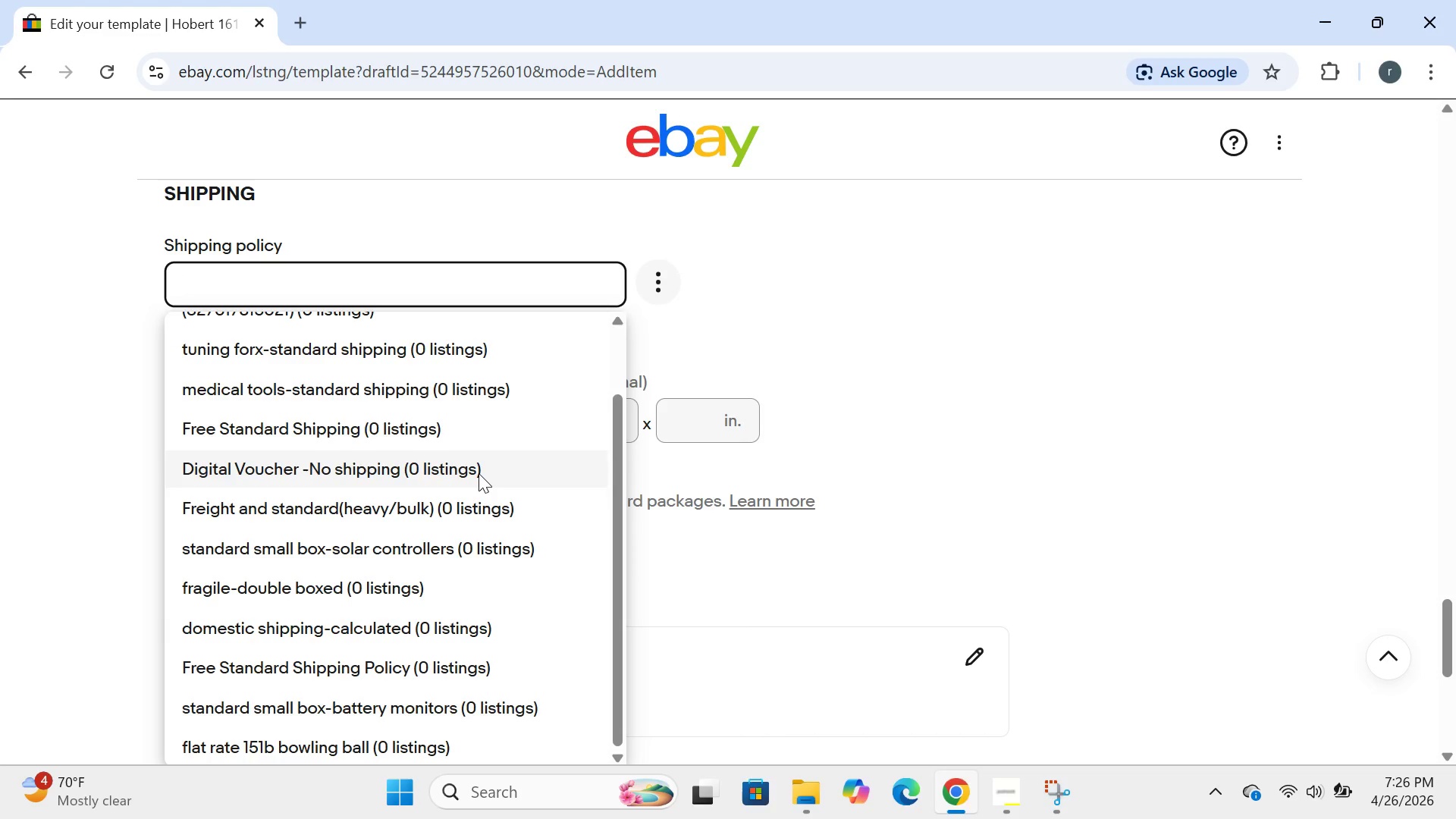 
wait(36.23)
 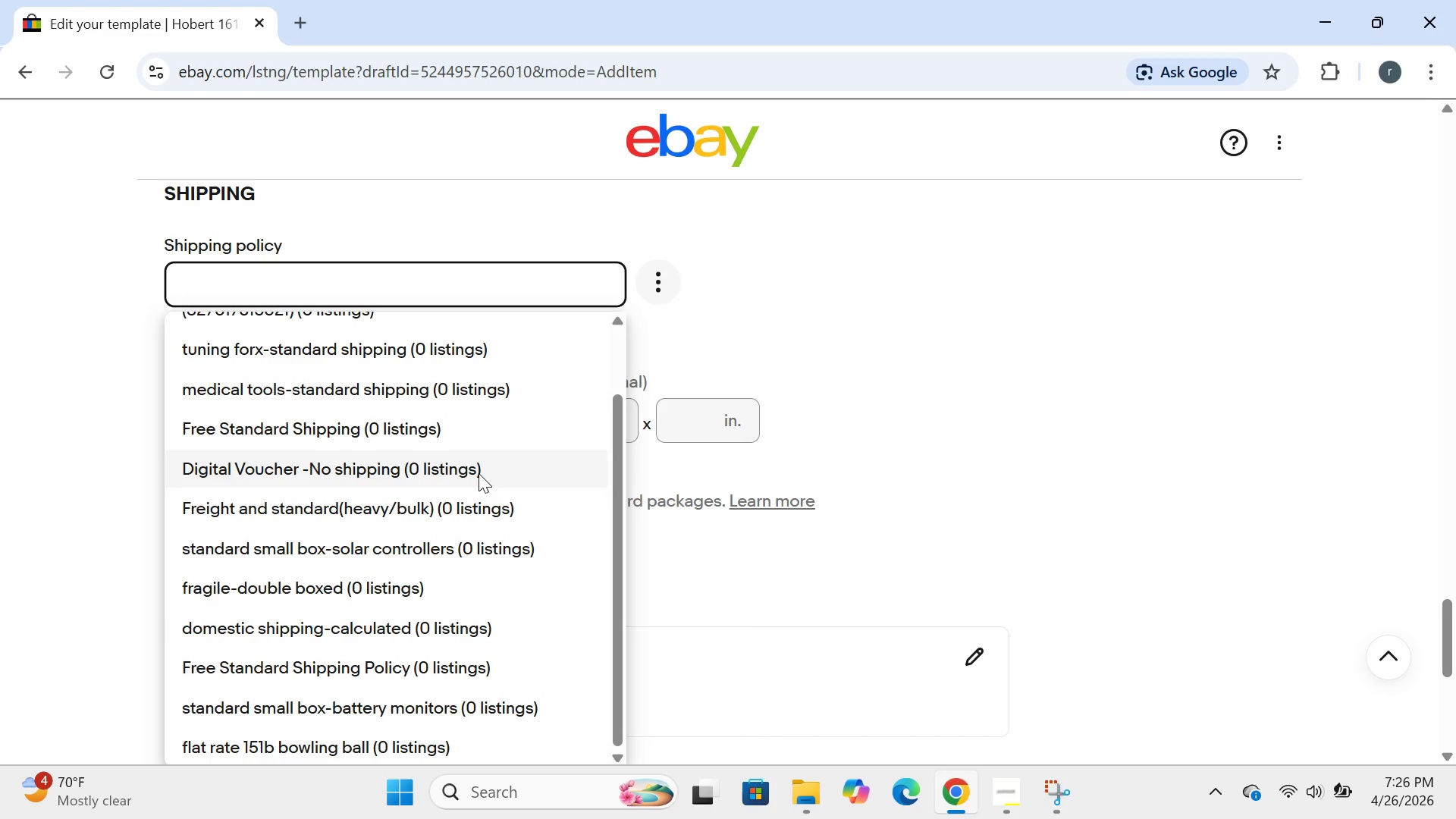 
left_click([445, 558])
 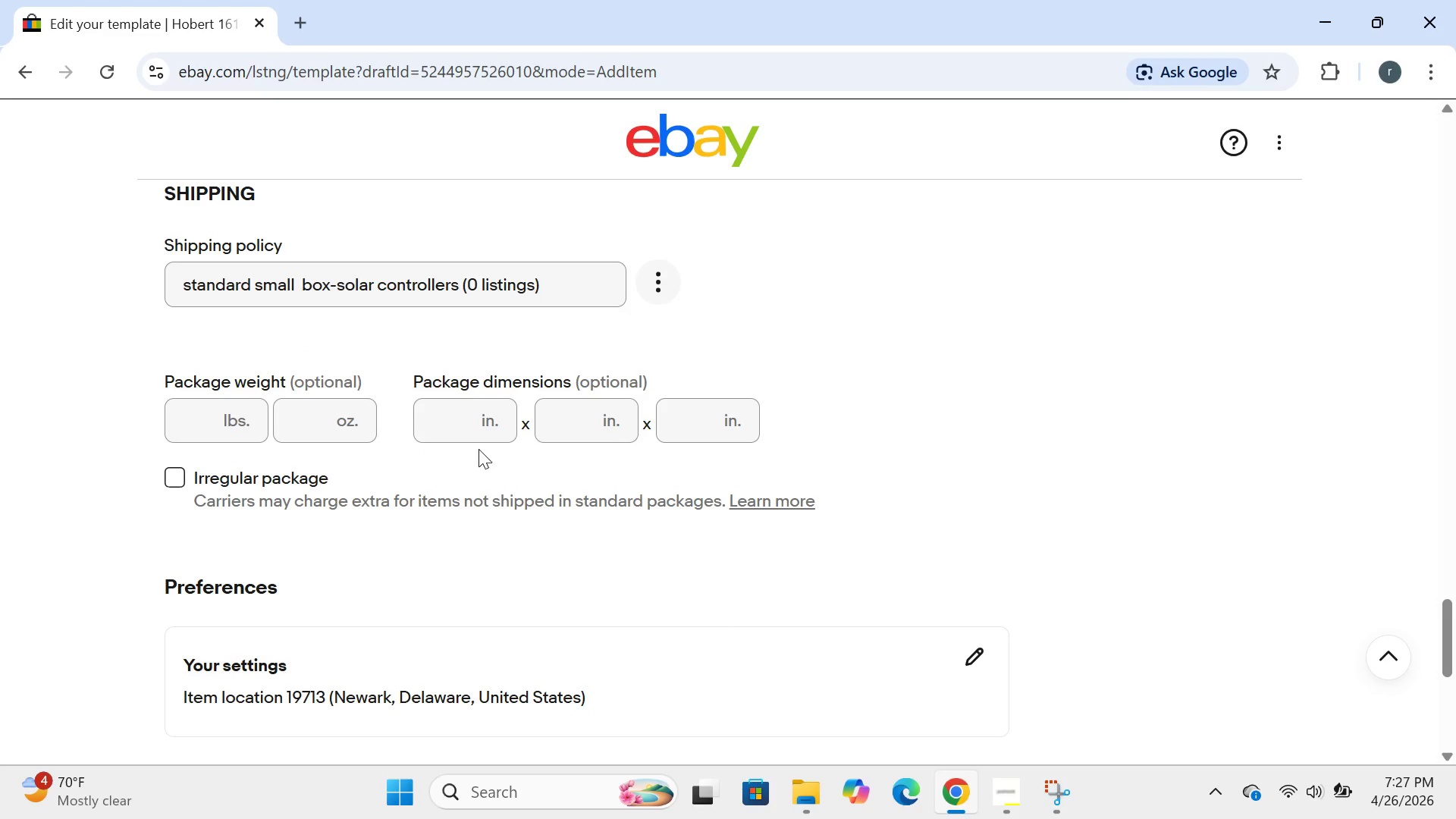 
left_click([579, 302])
 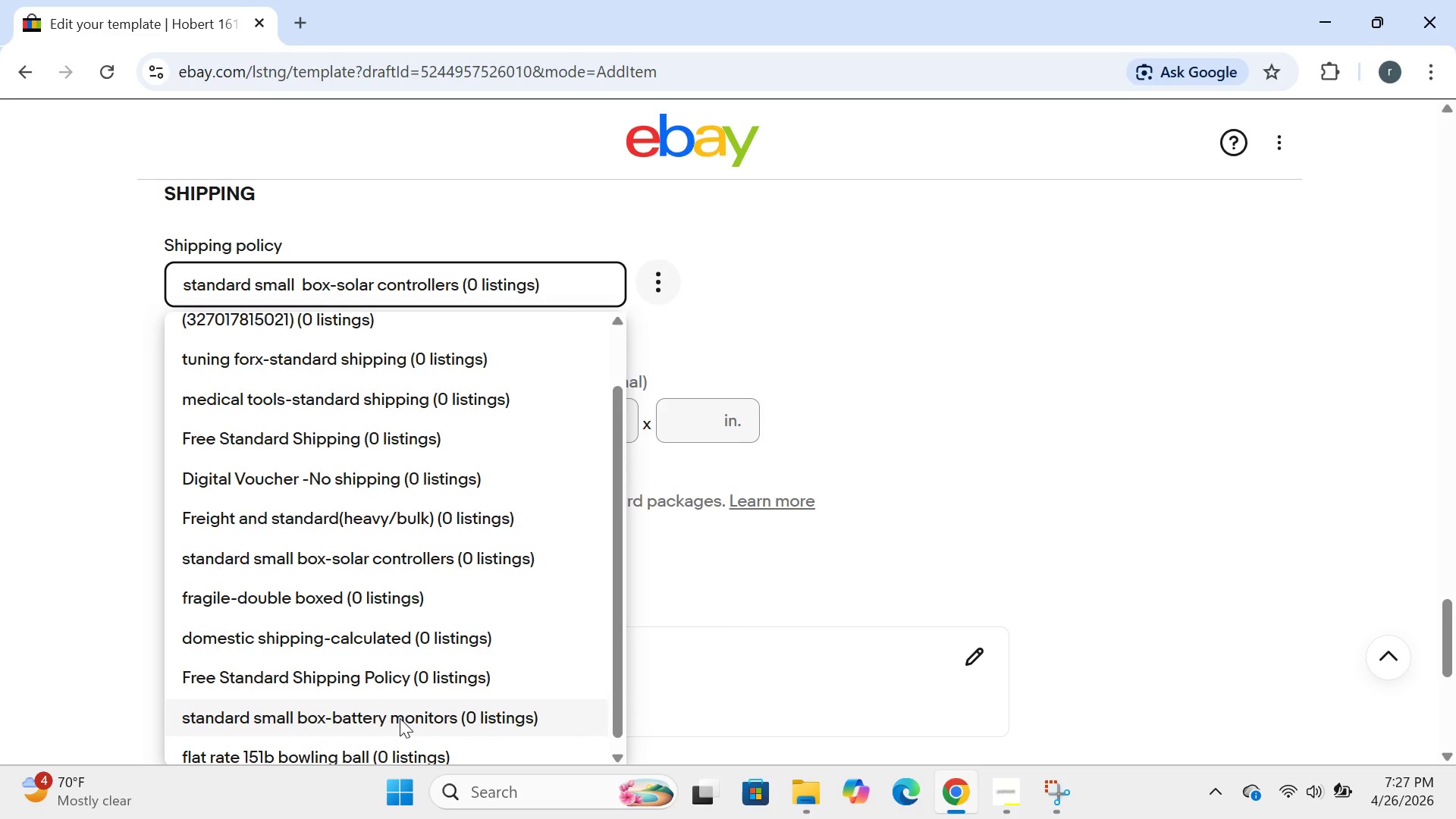 
wait(13.25)
 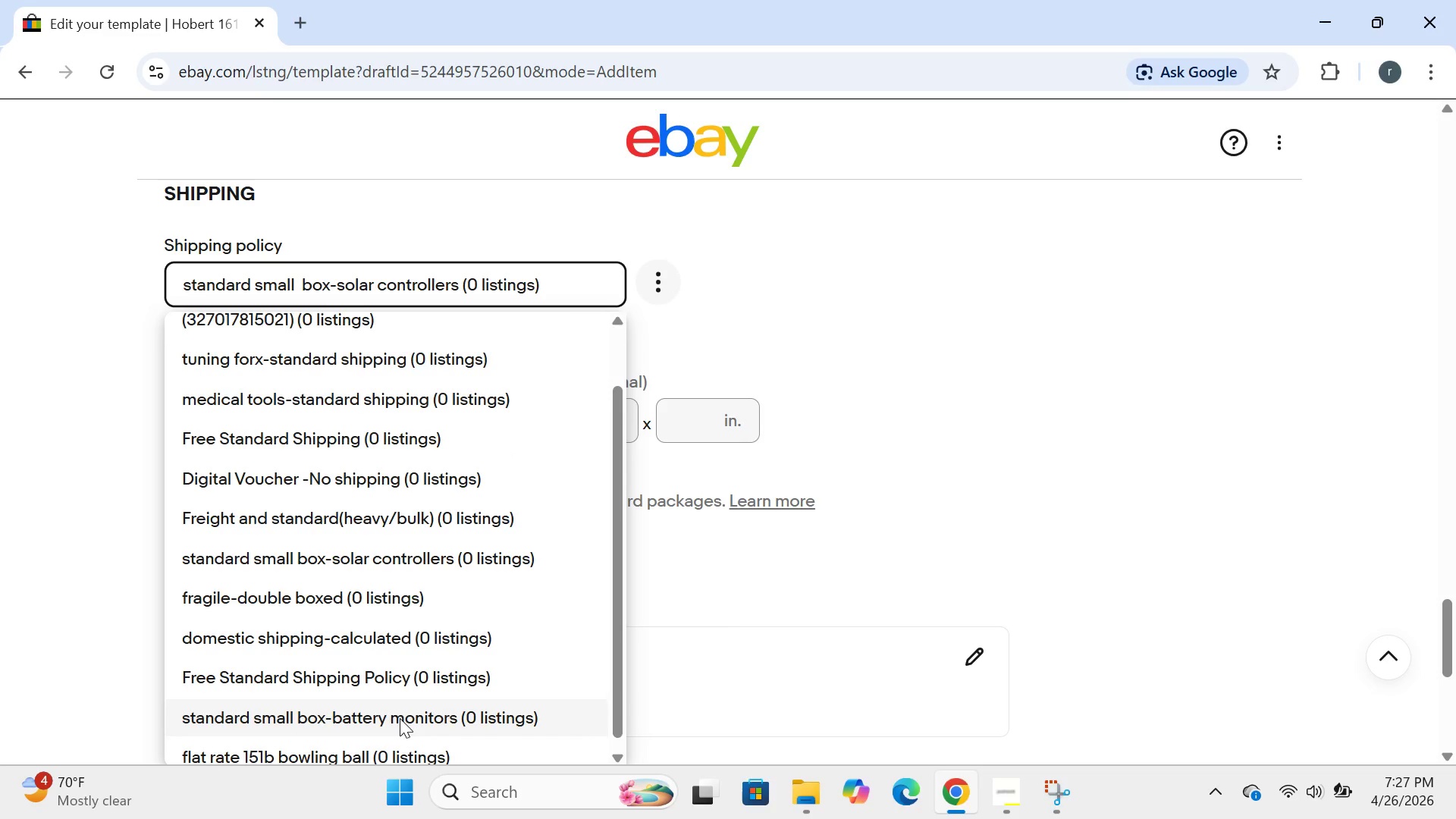 
left_click([777, 507])
 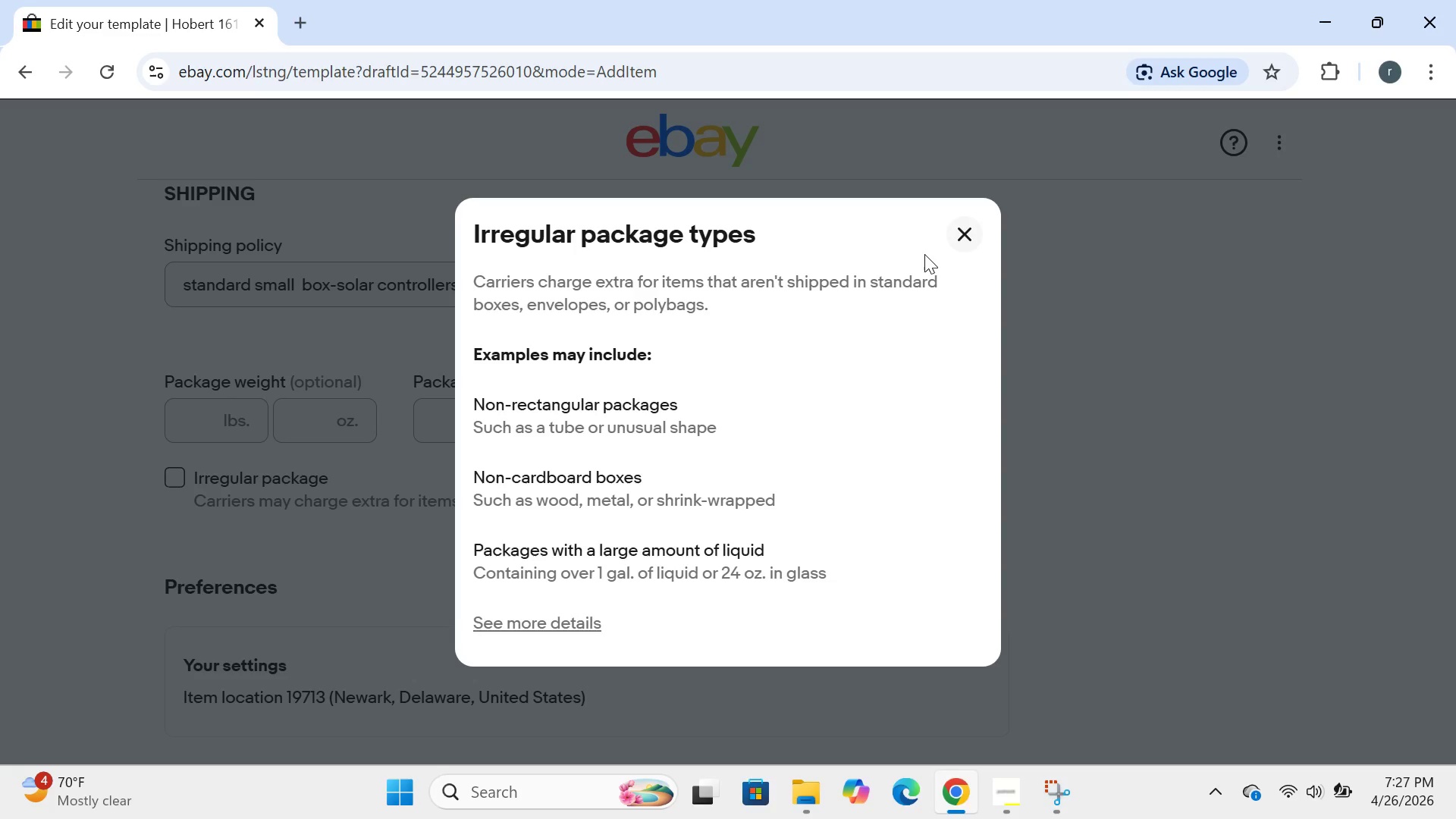 
wait(7.67)
 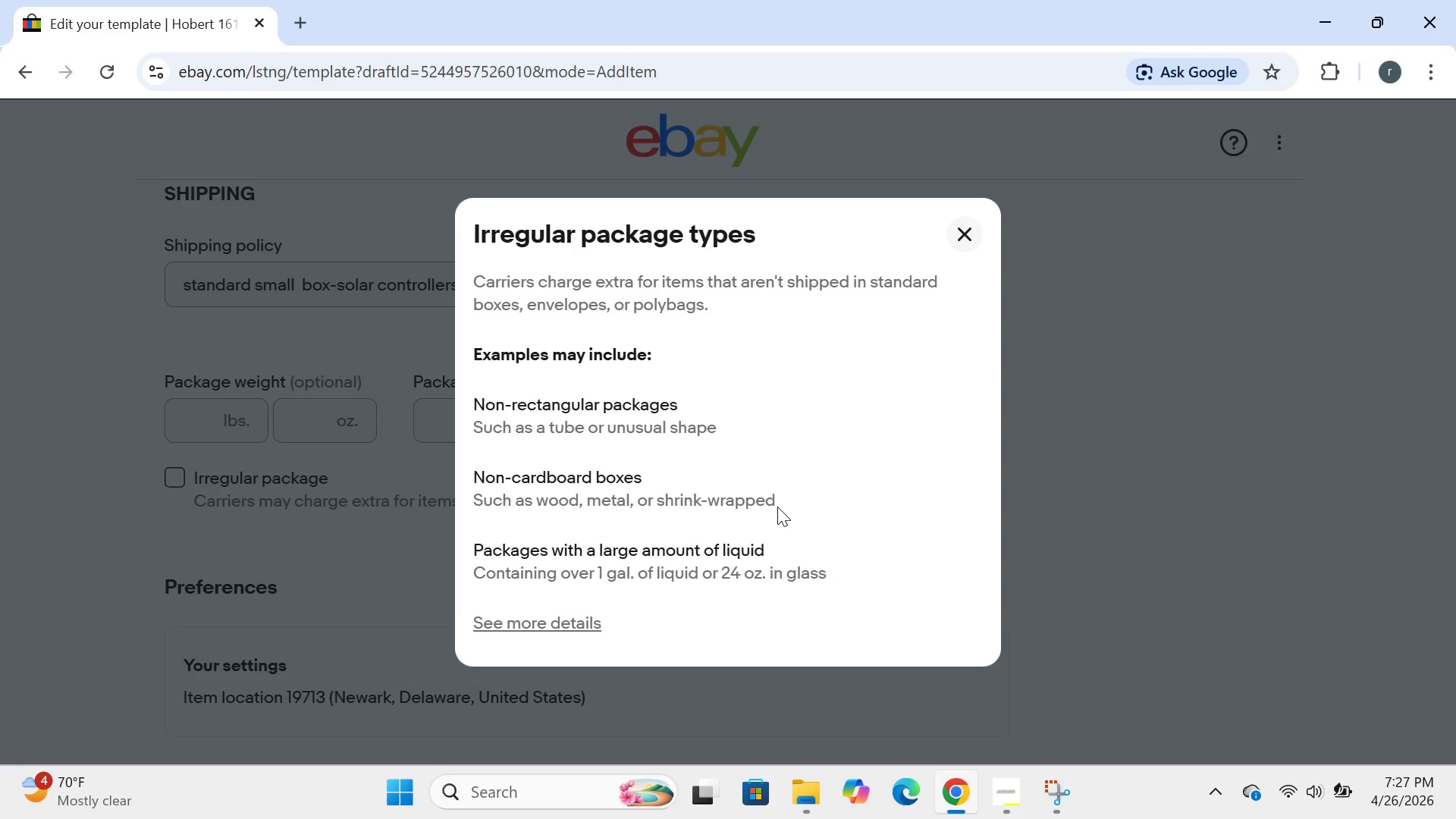 
left_click([974, 236])
 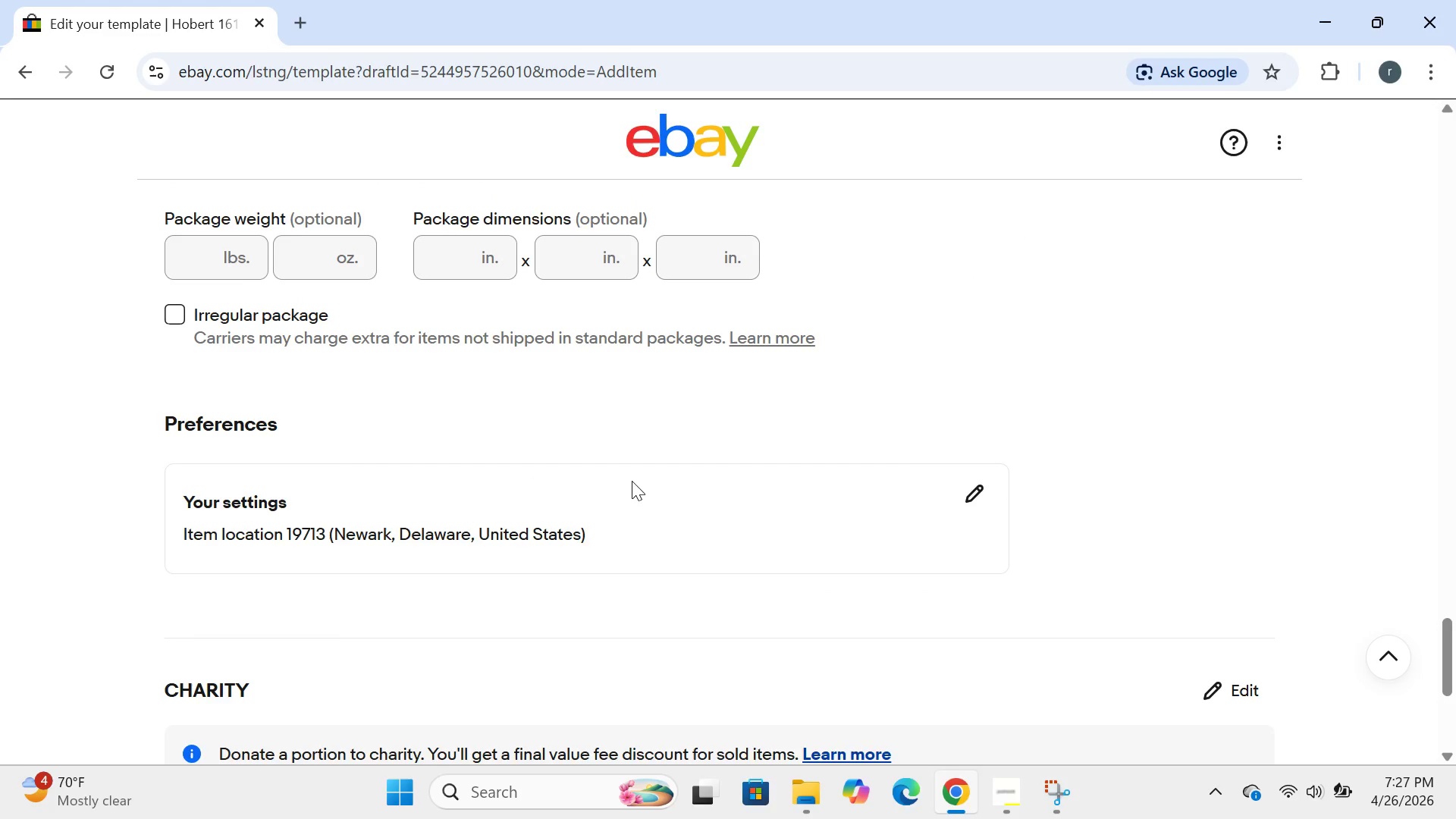 
wait(11.66)
 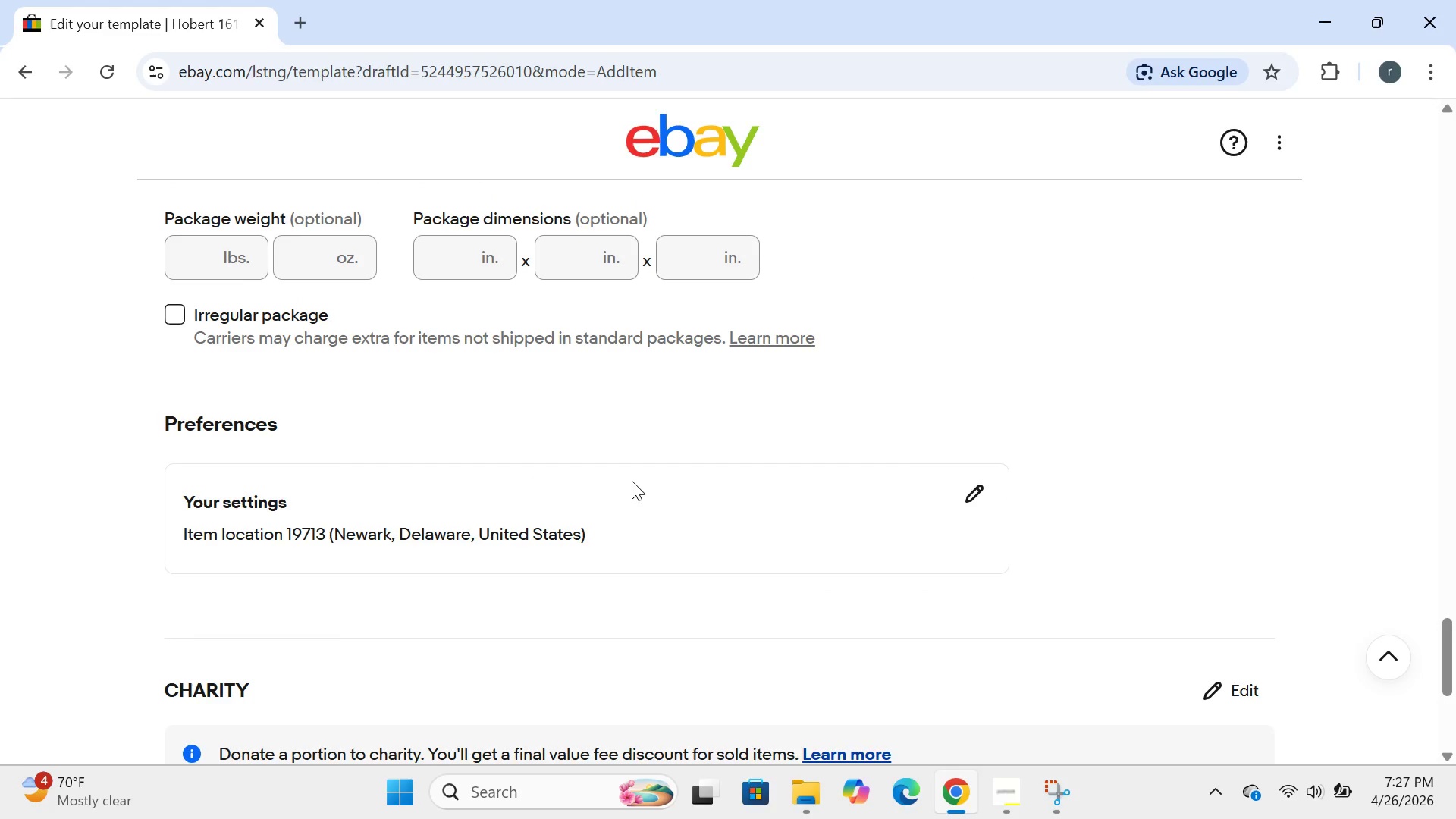 
left_click([1013, 809])